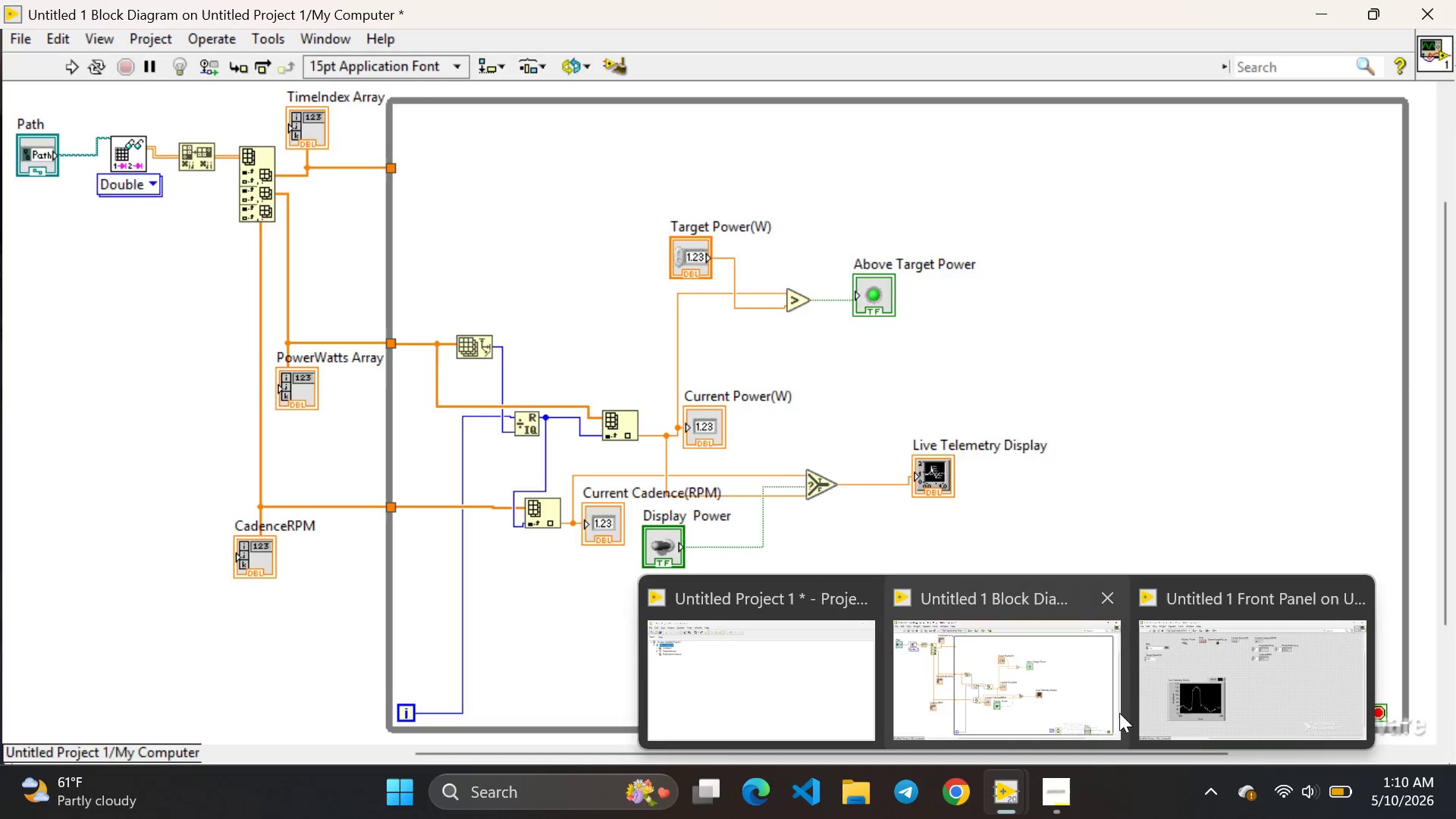 
wait(7.95)
 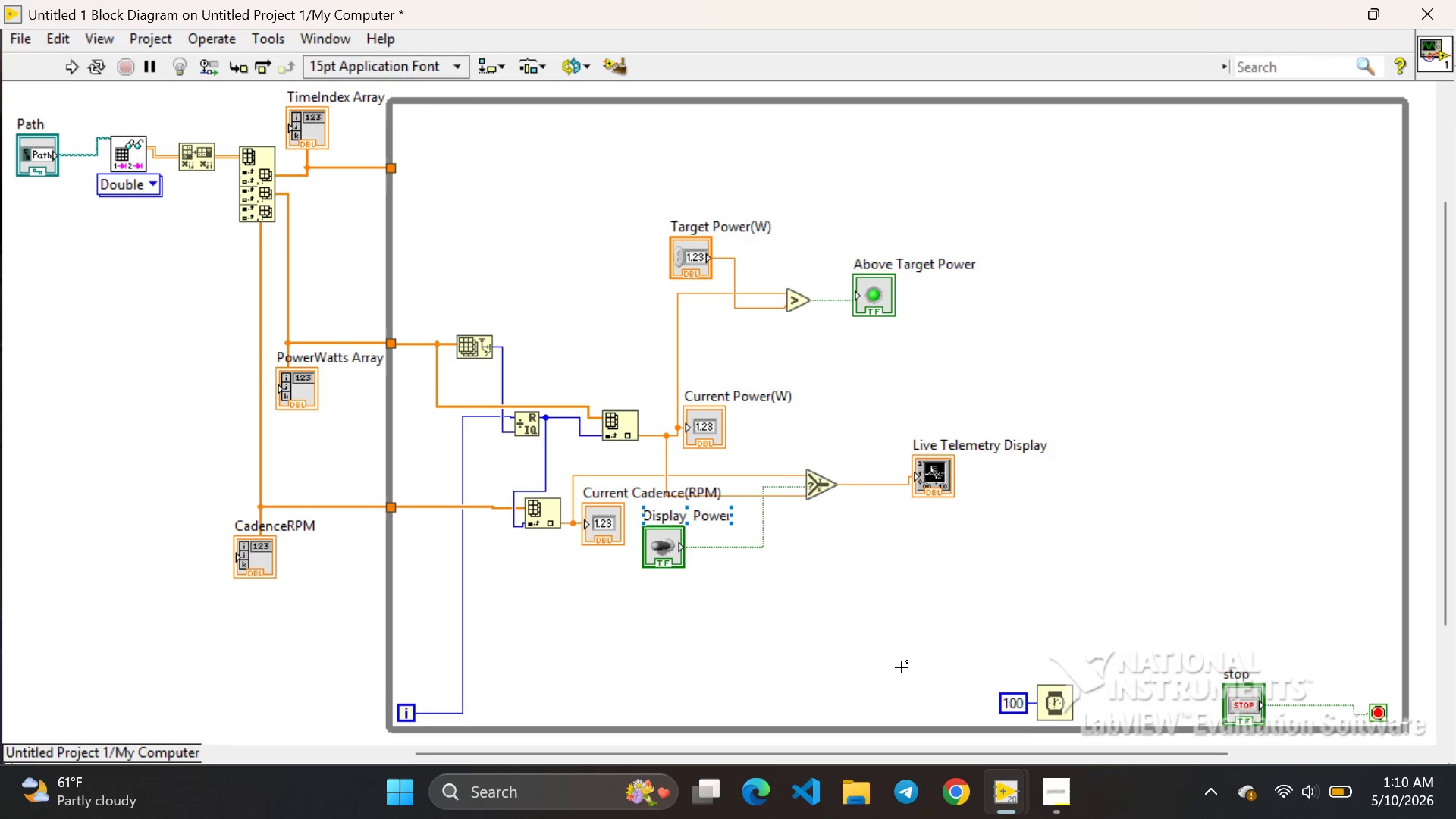 
left_click([1164, 689])
 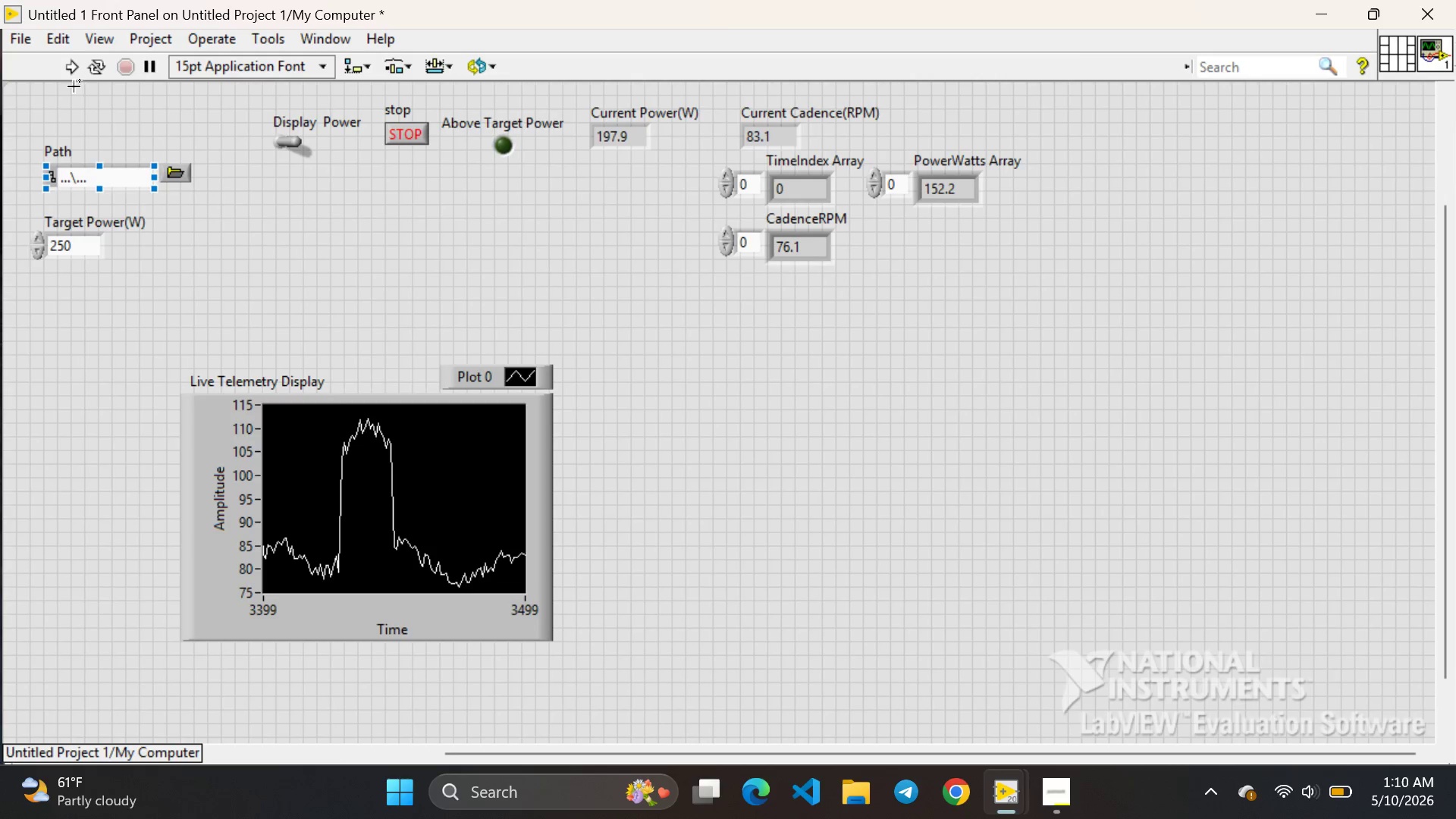 
left_click([71, 71])
 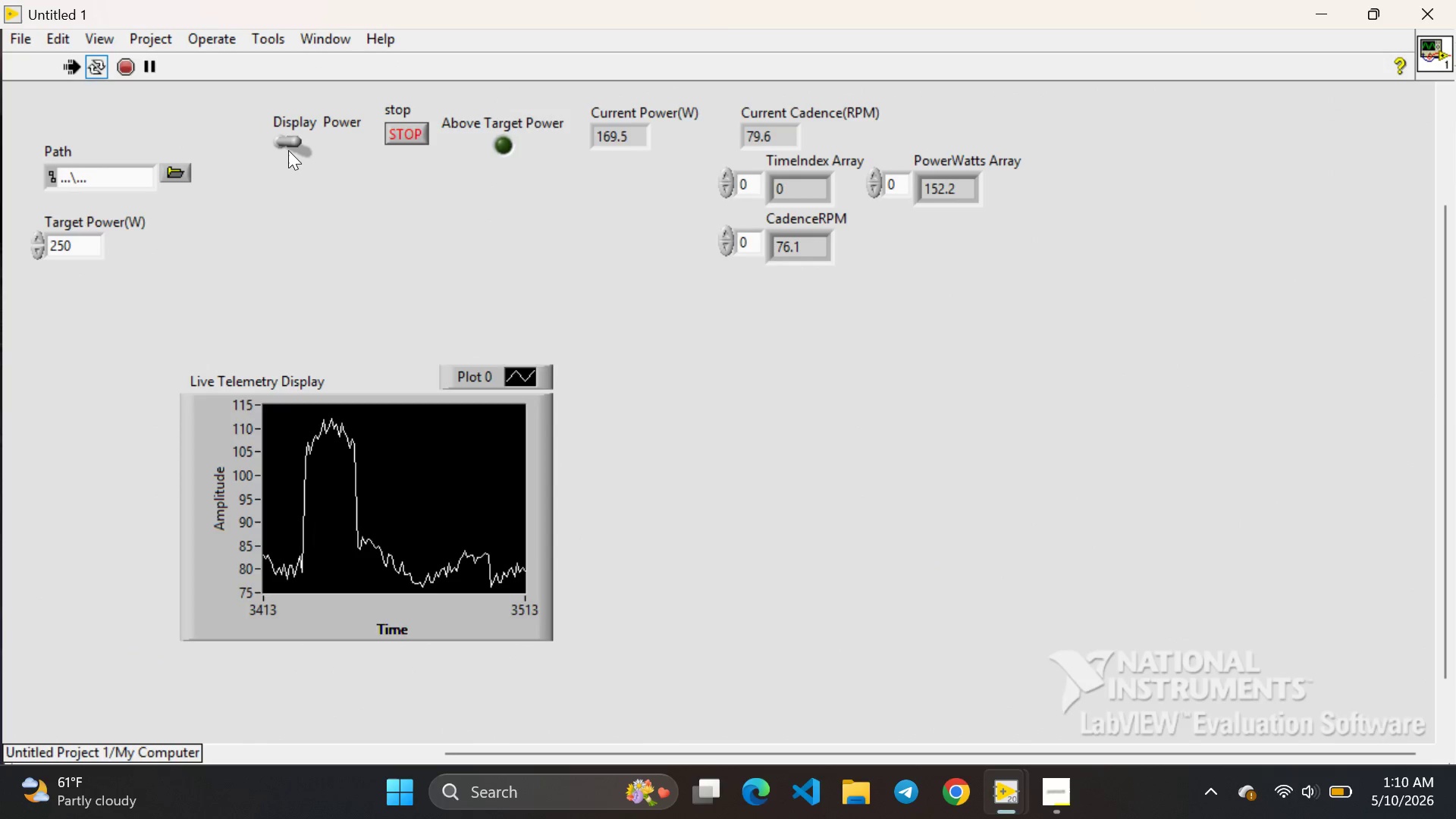 
left_click([288, 149])
 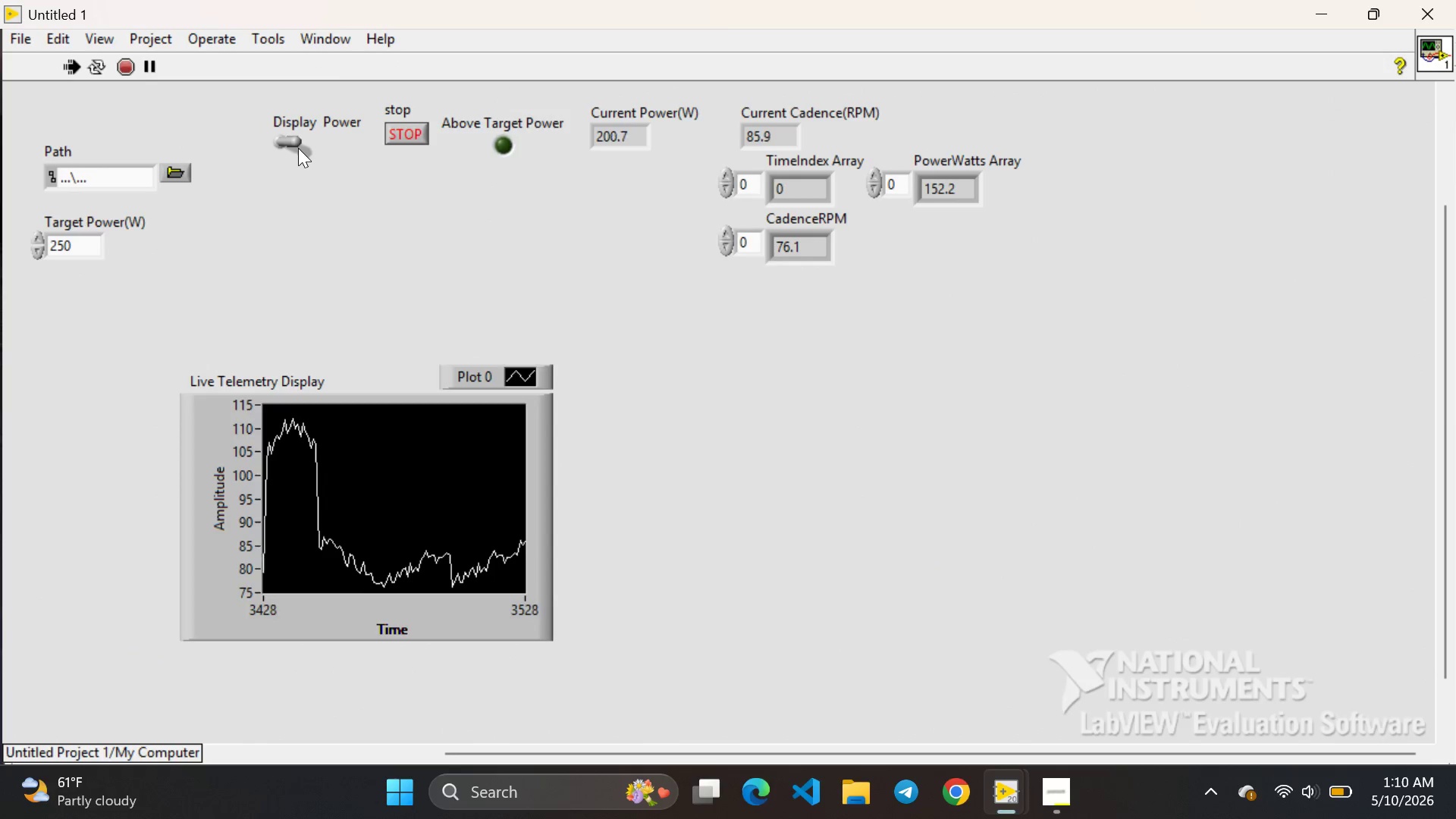 
left_click([298, 148])
 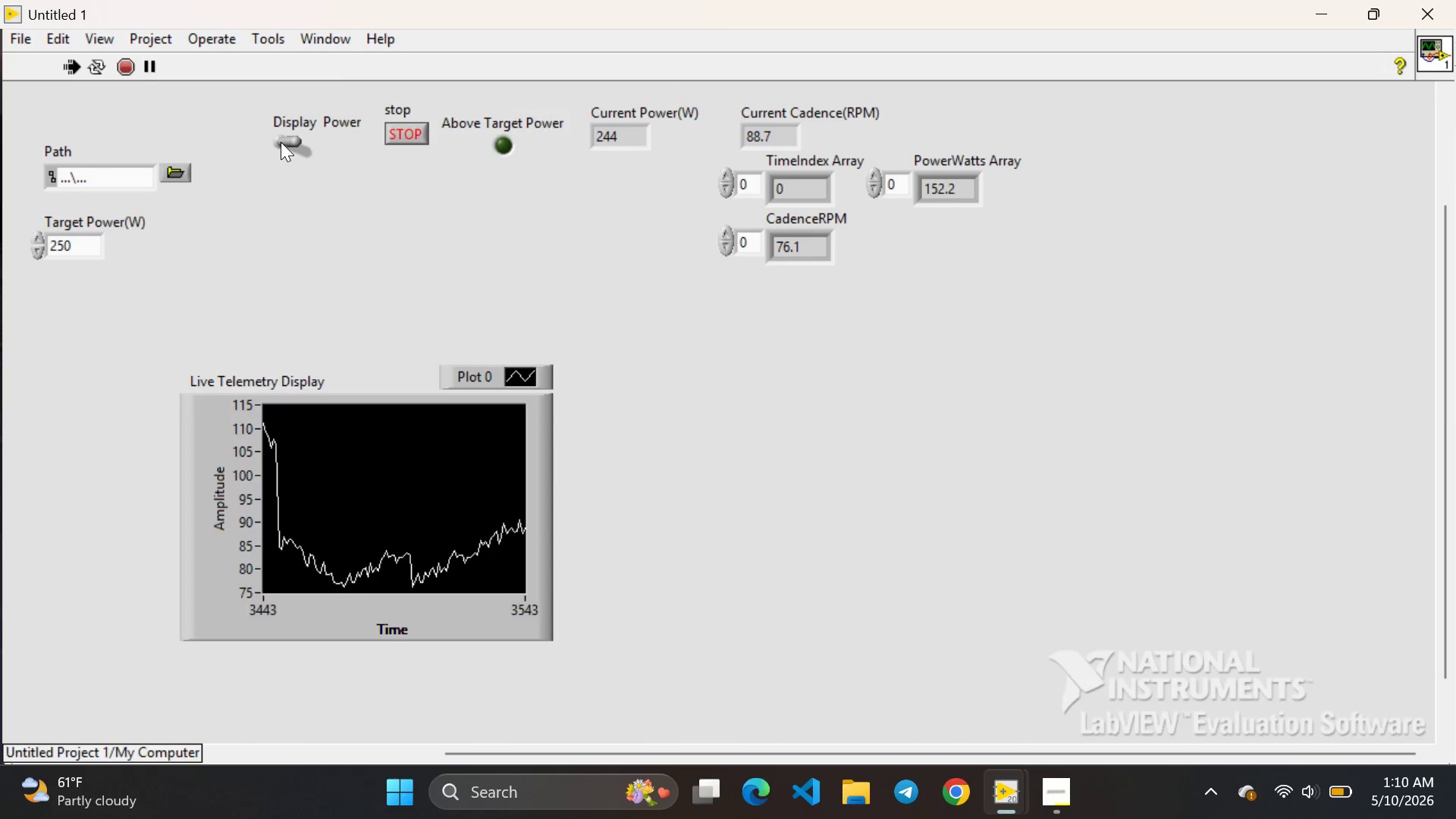 
left_click([281, 142])
 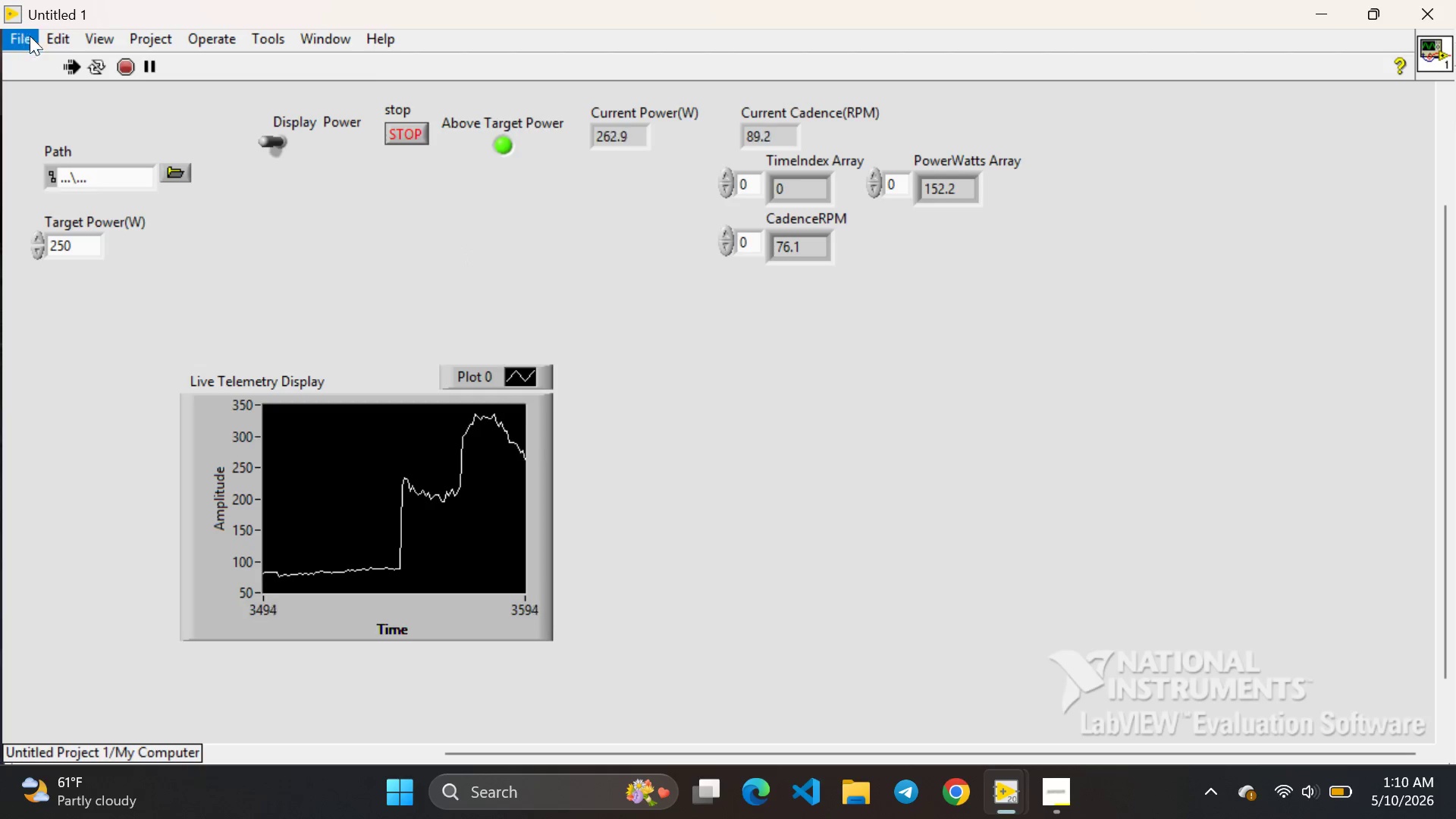 
wait(9.67)
 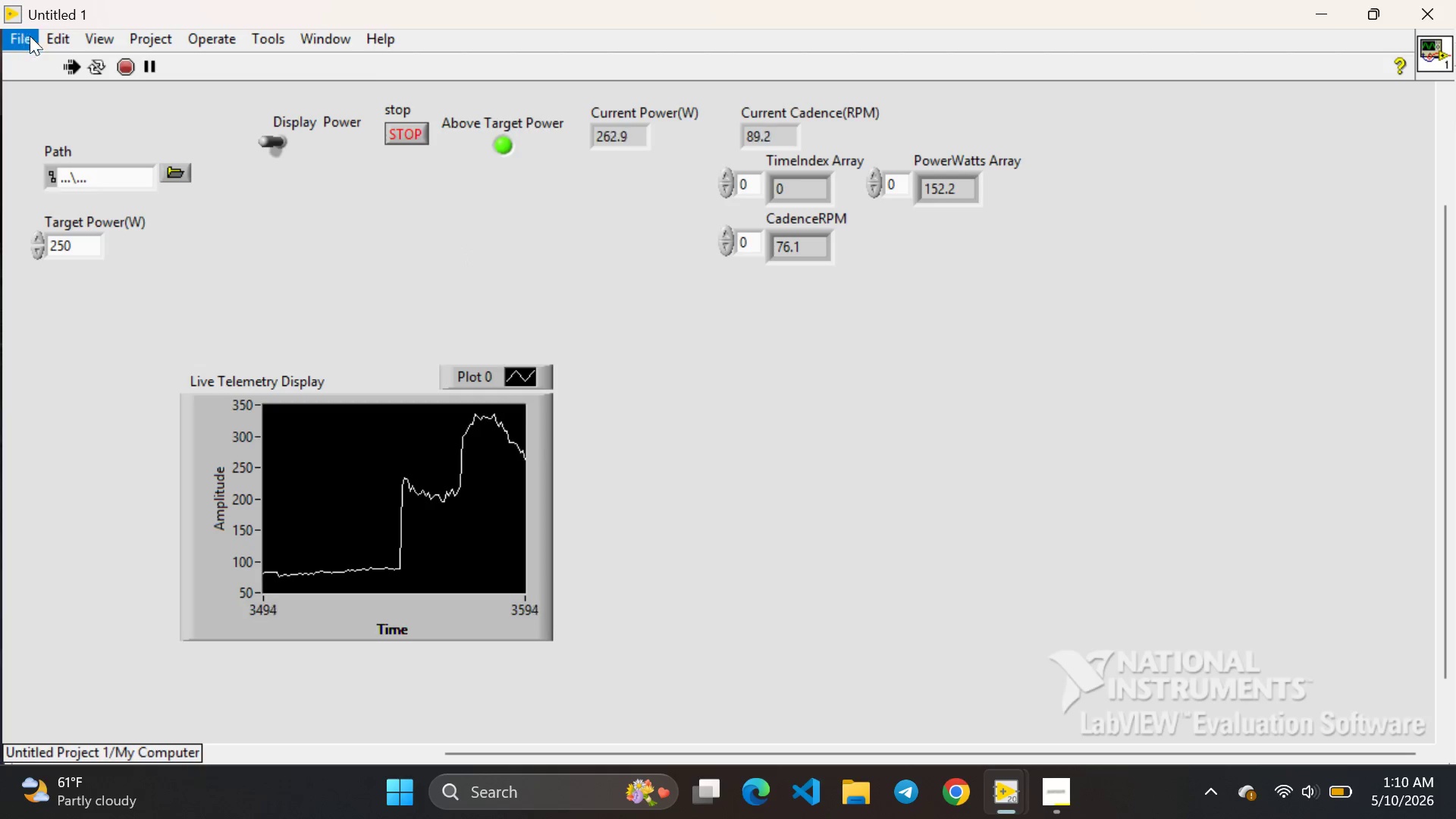 
left_click([391, 135])
 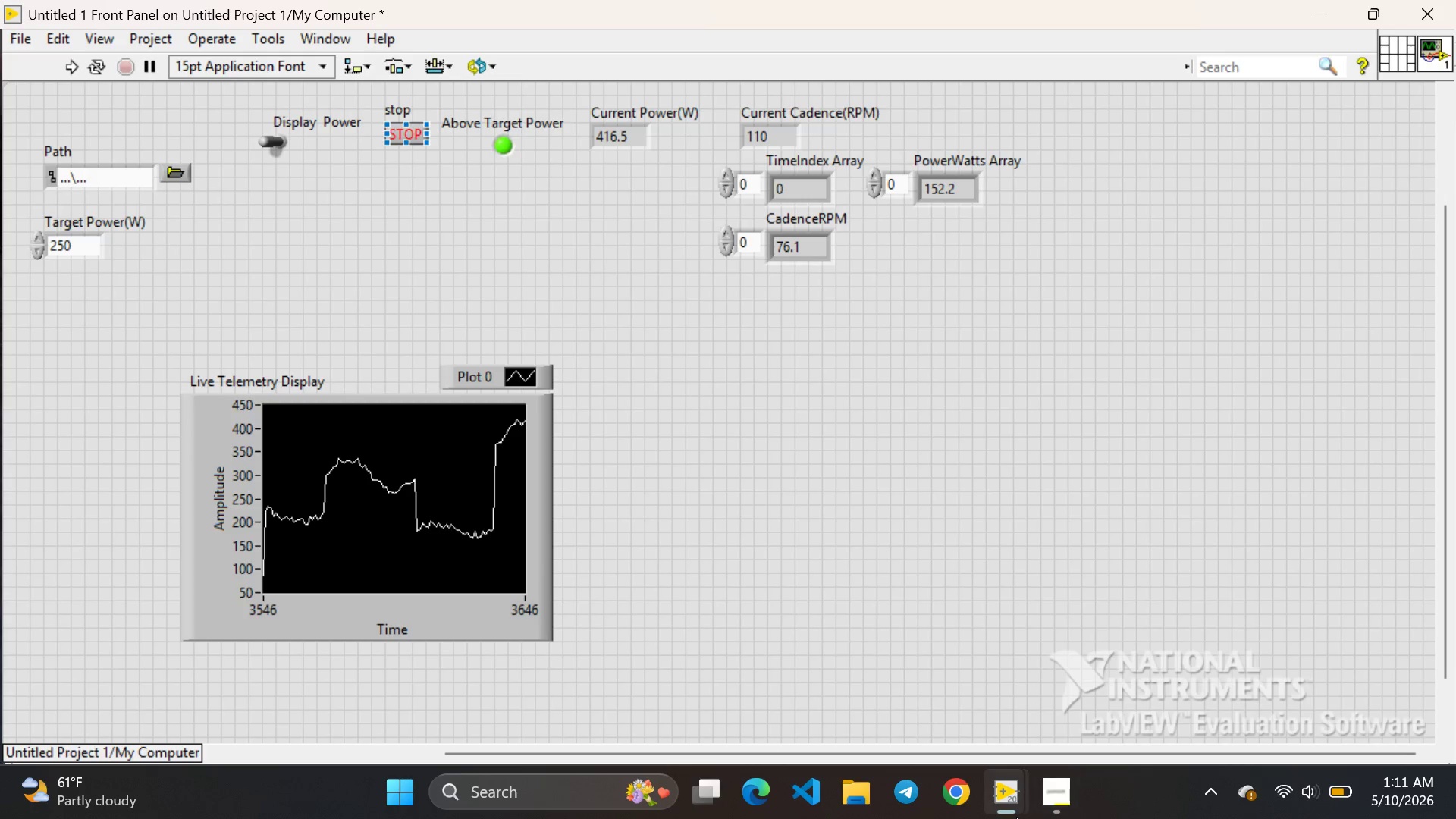 
left_click([1045, 791])